 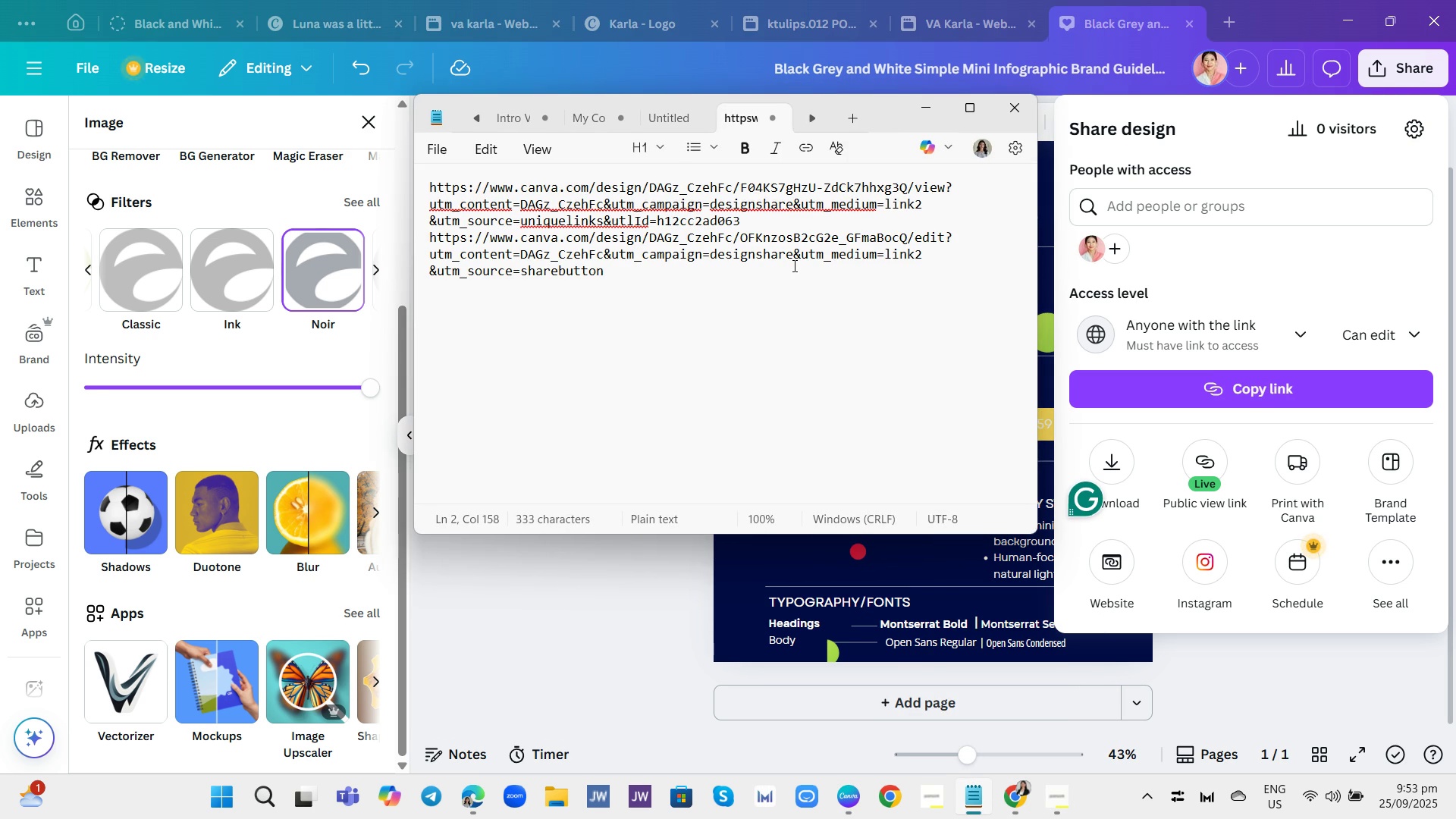 
key(Enter)
 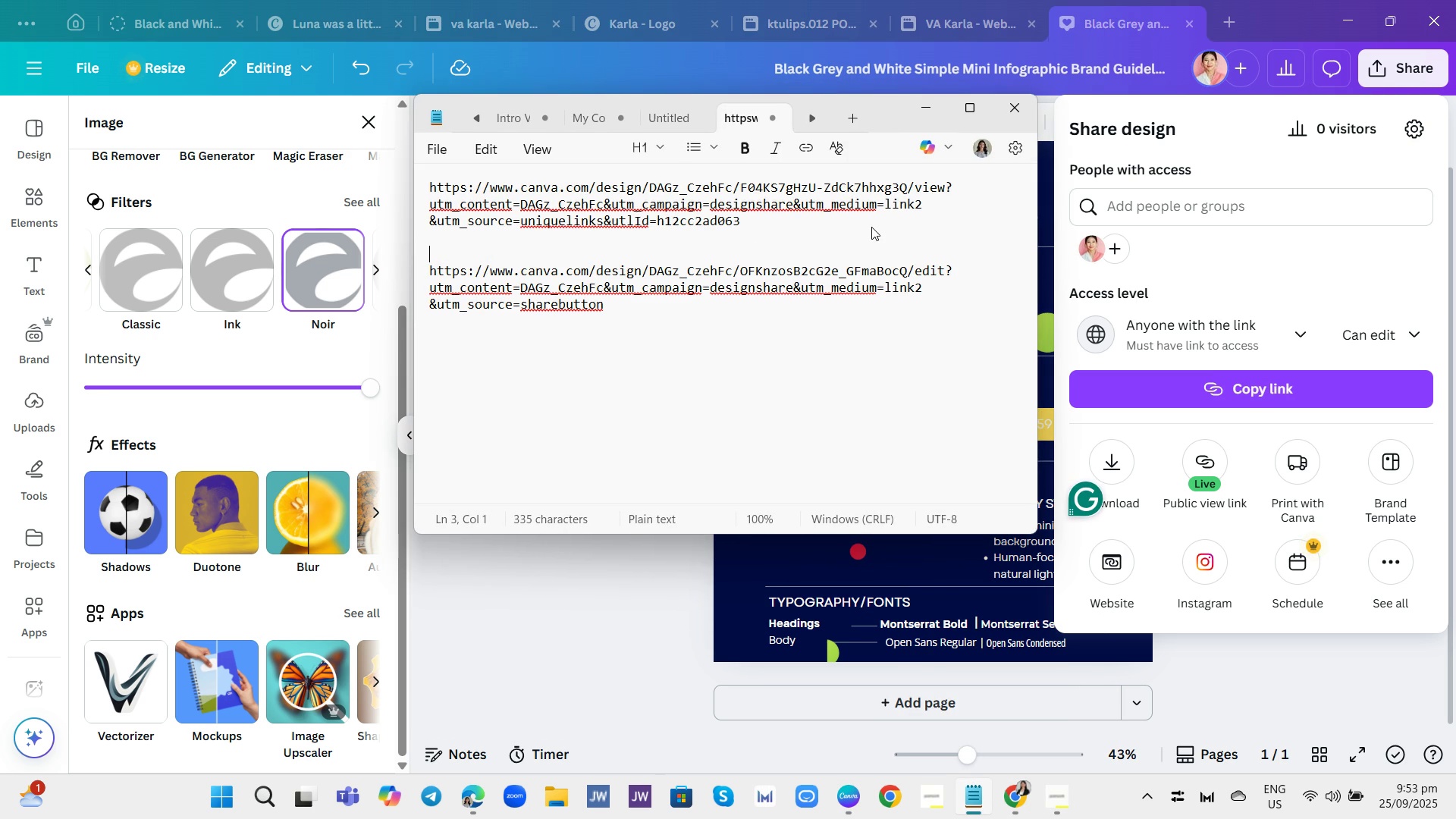 
key(Enter)
 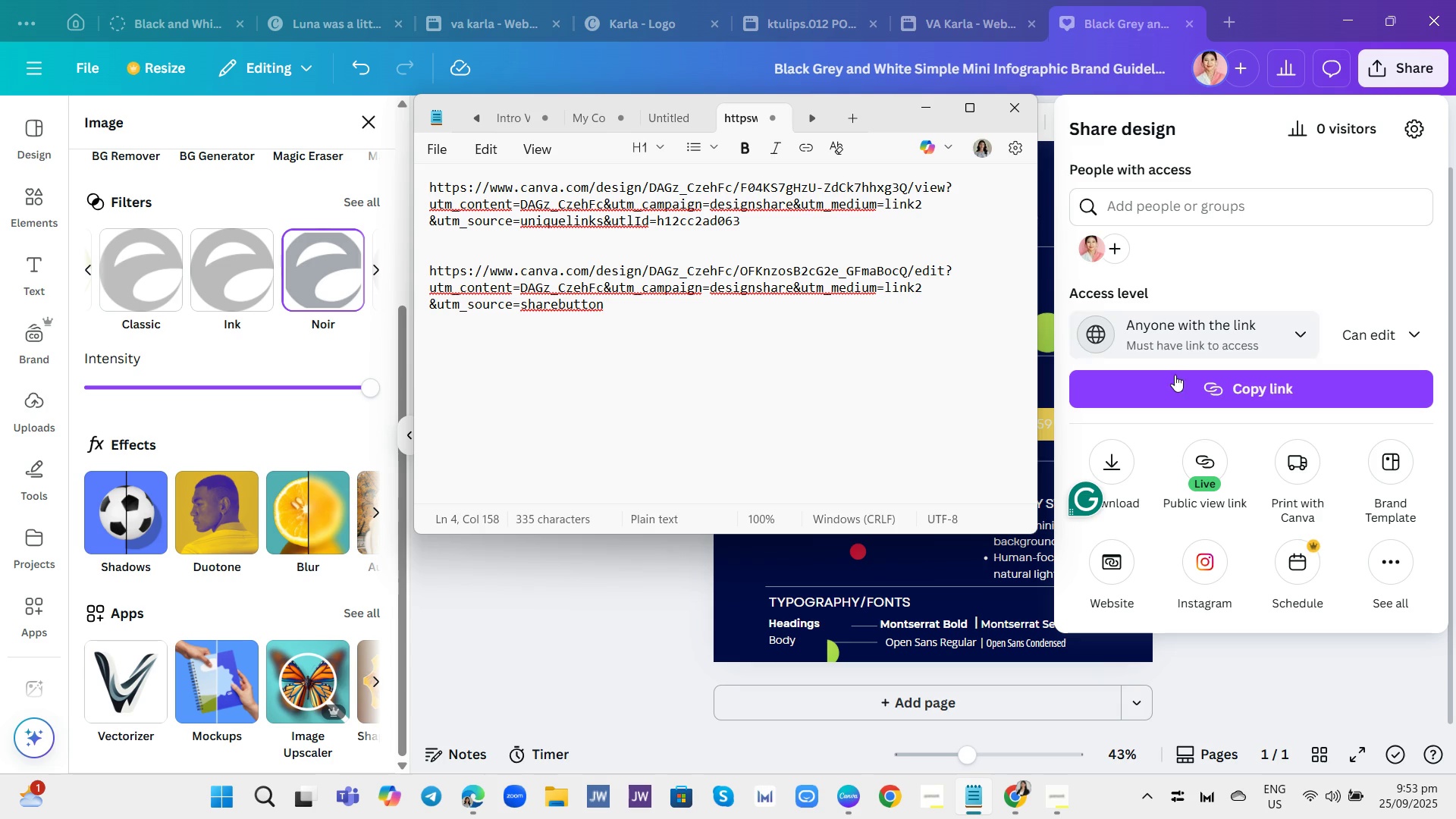 
wait(6.48)
 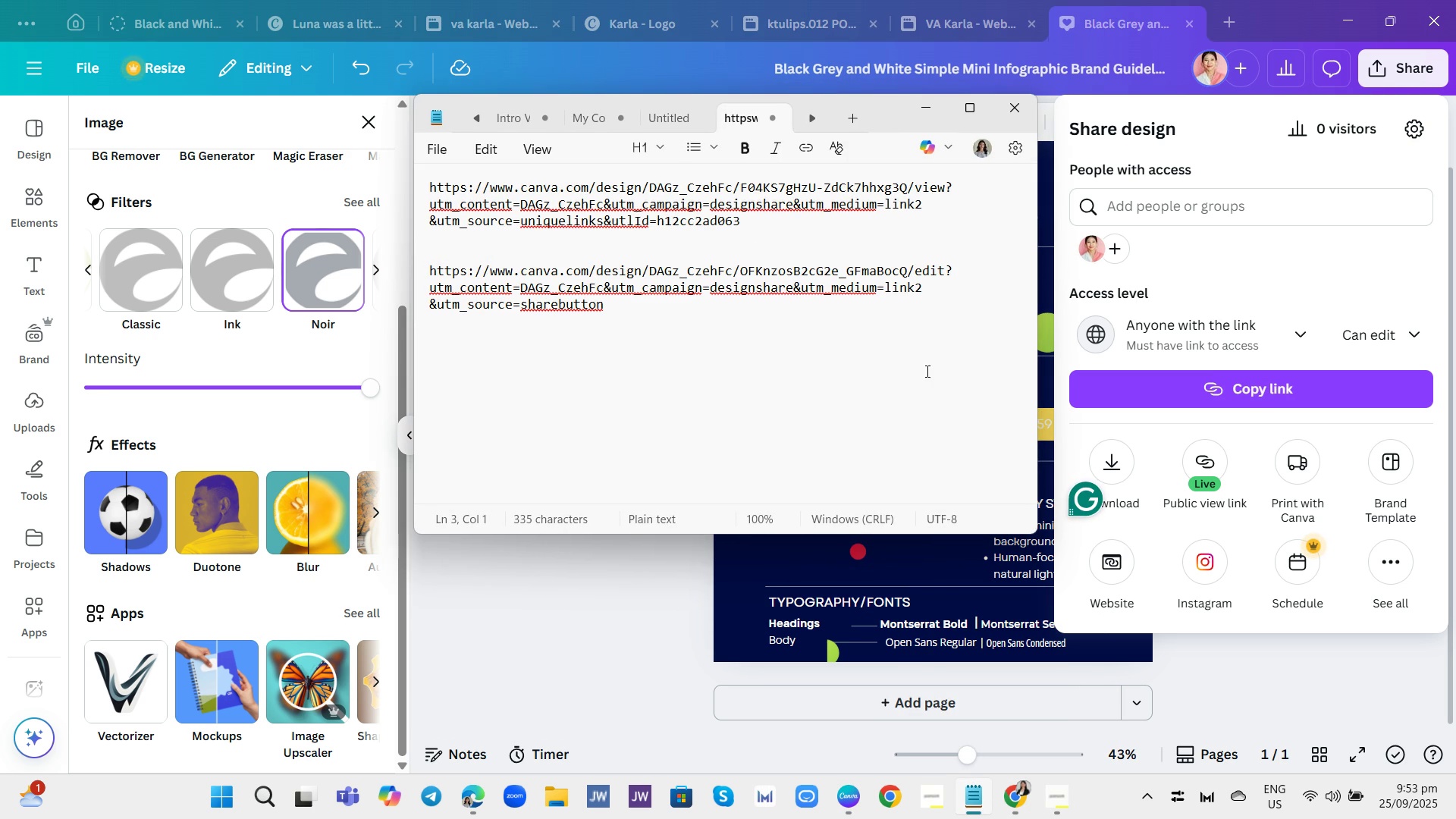 
left_click([1109, 469])
 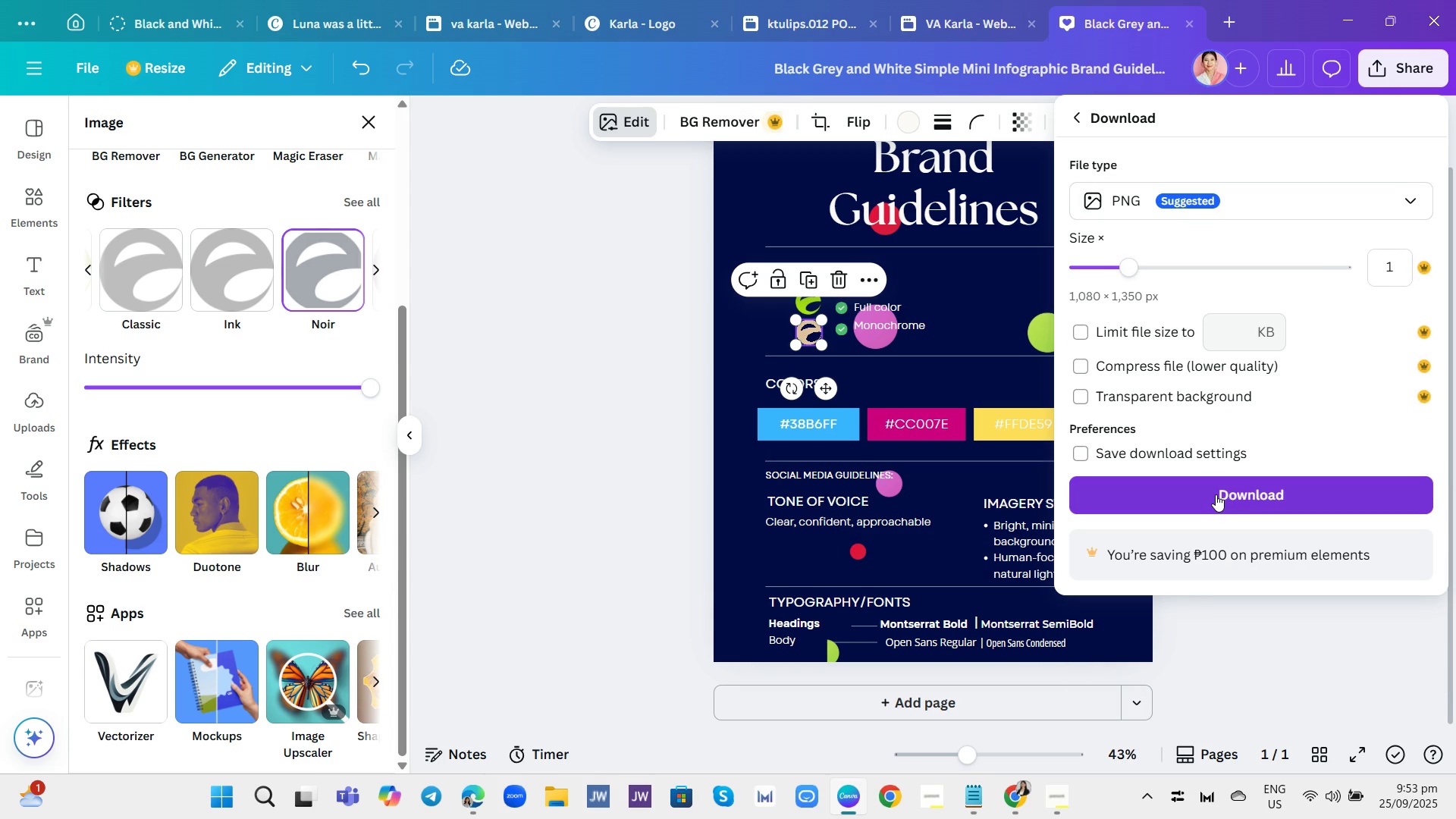 
left_click([1216, 494])
 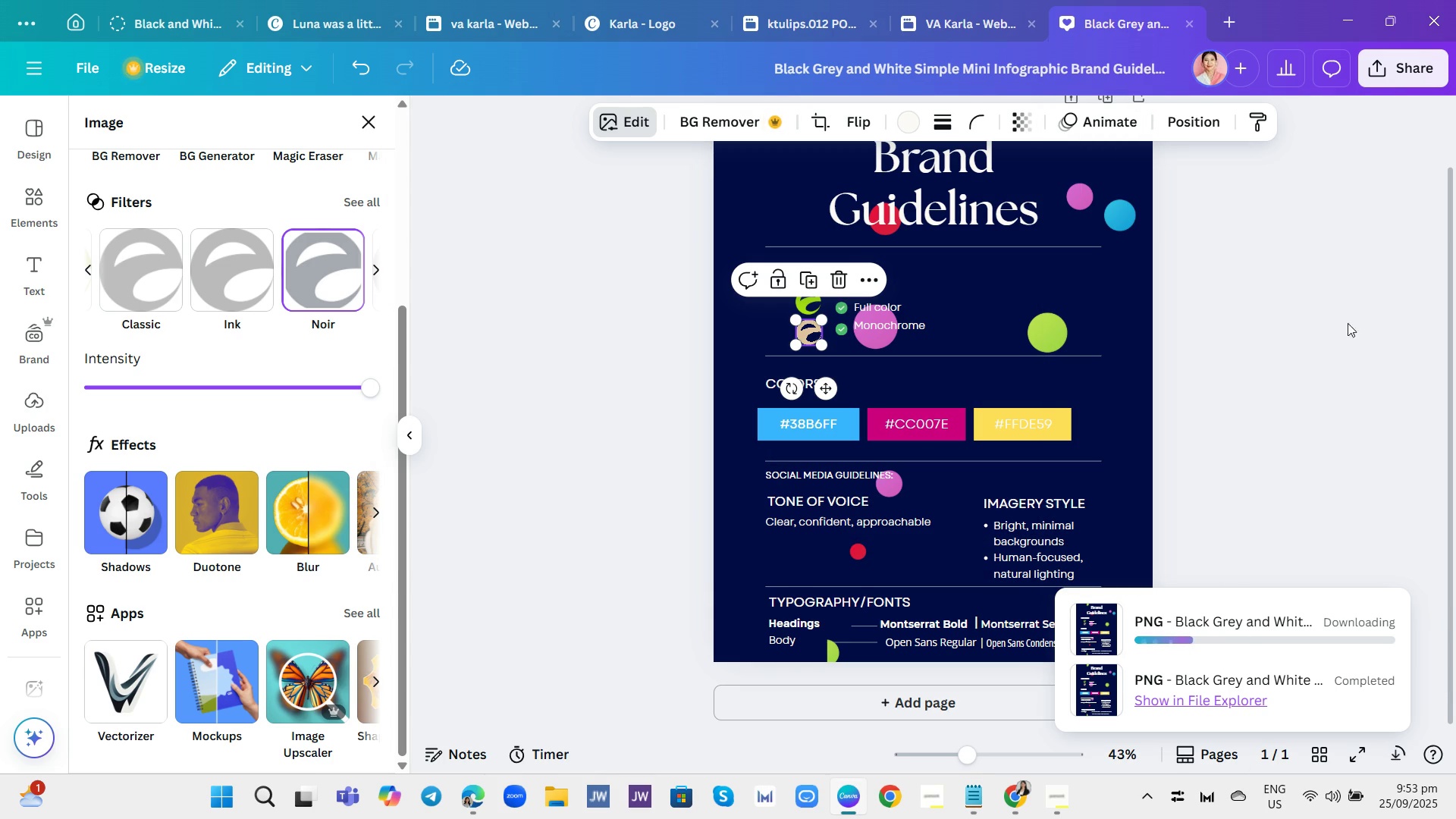 
left_click([1374, 64])
 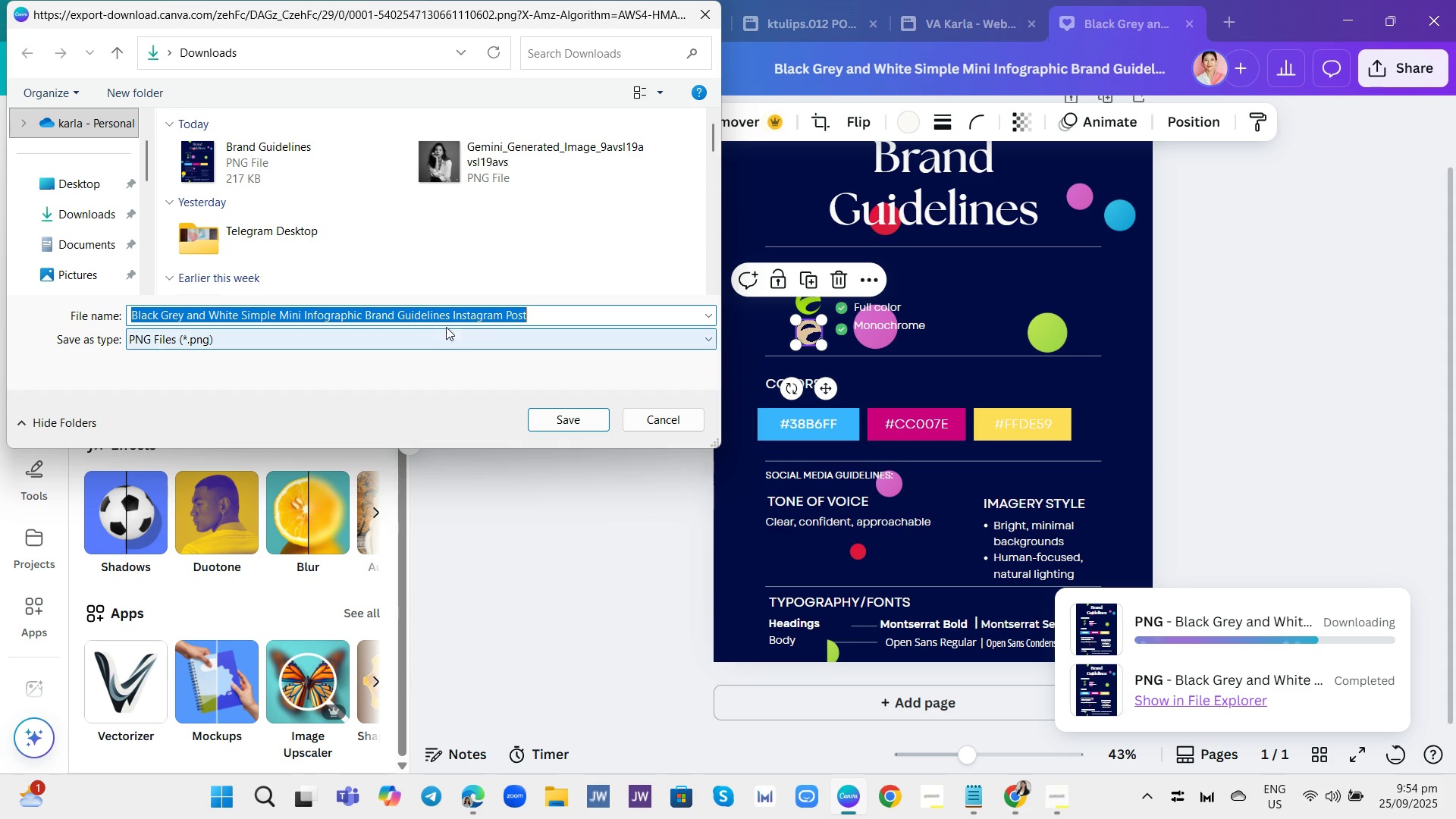 
wait(5.74)
 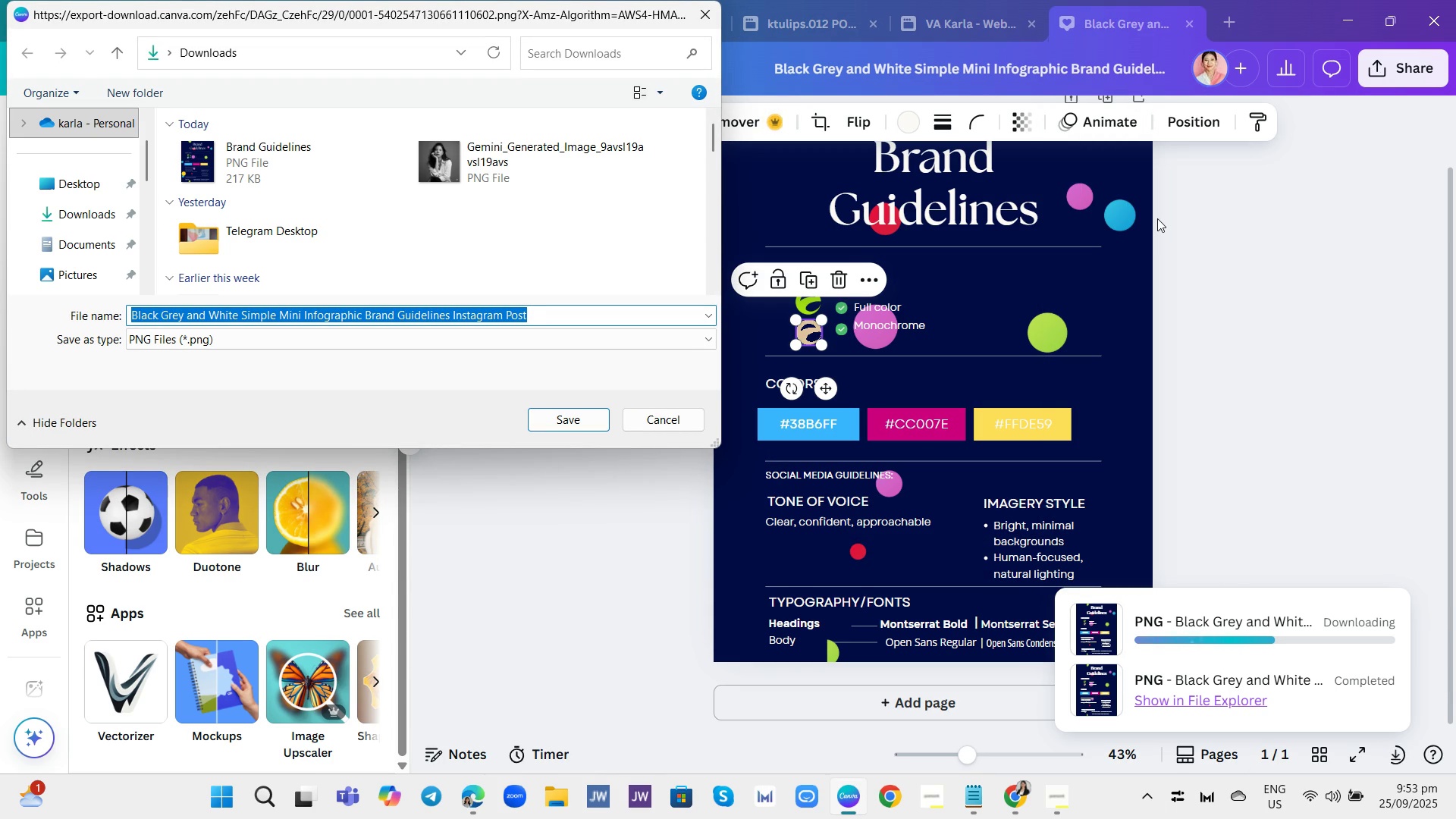 
key(Backspace)
type(brand G)